 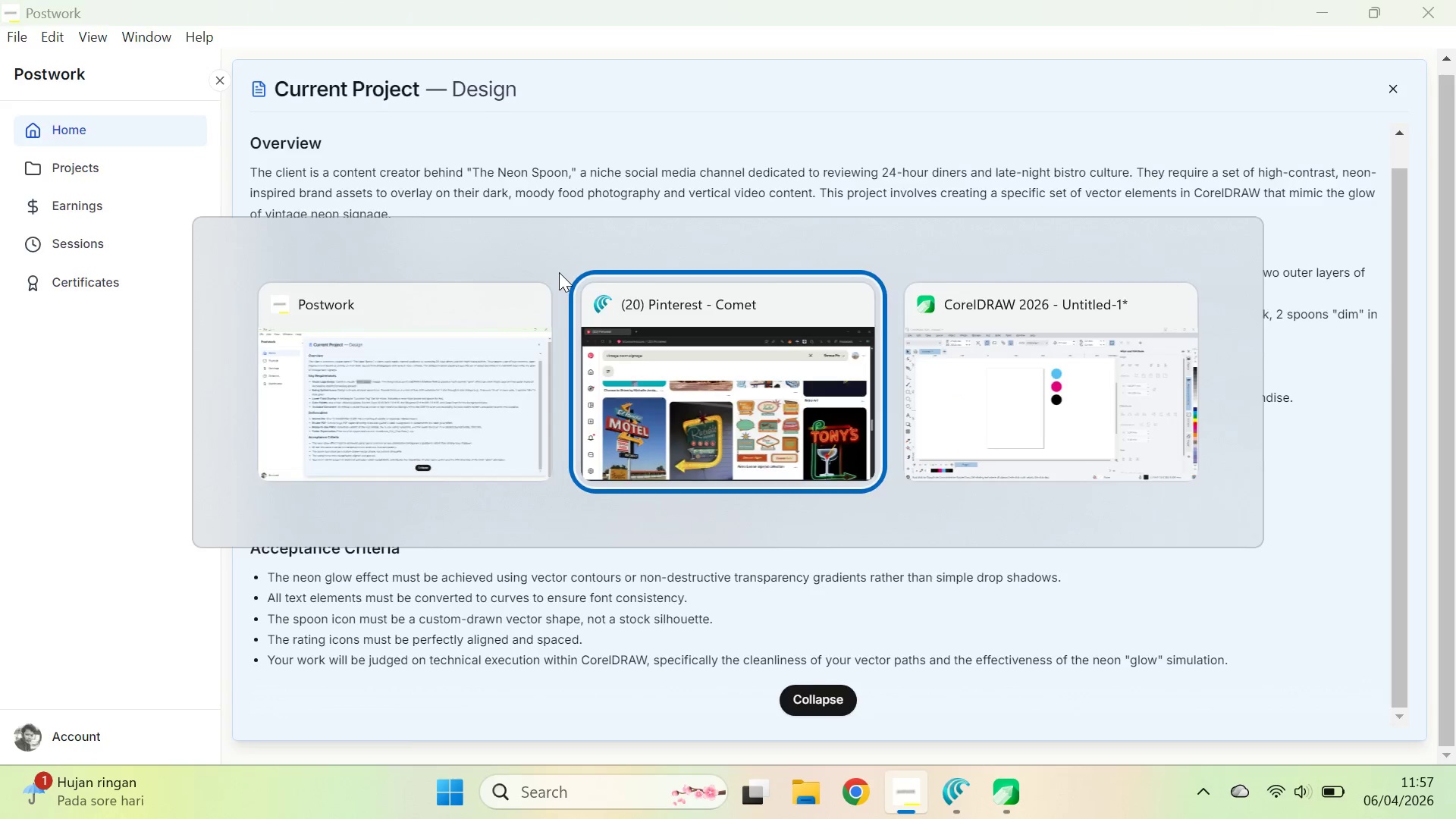 
key(Alt+Tab)
 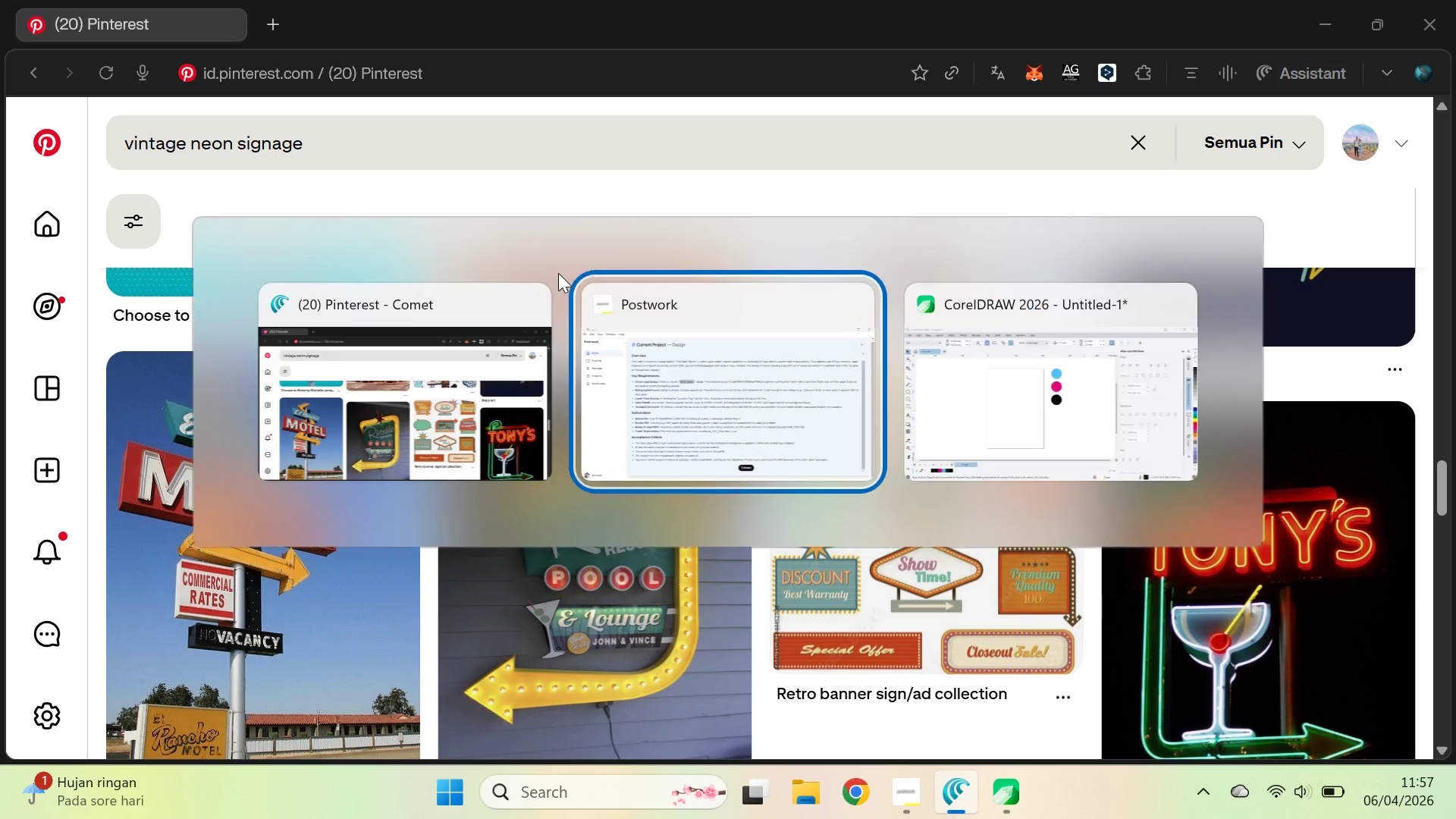 
key(Alt+Tab)
 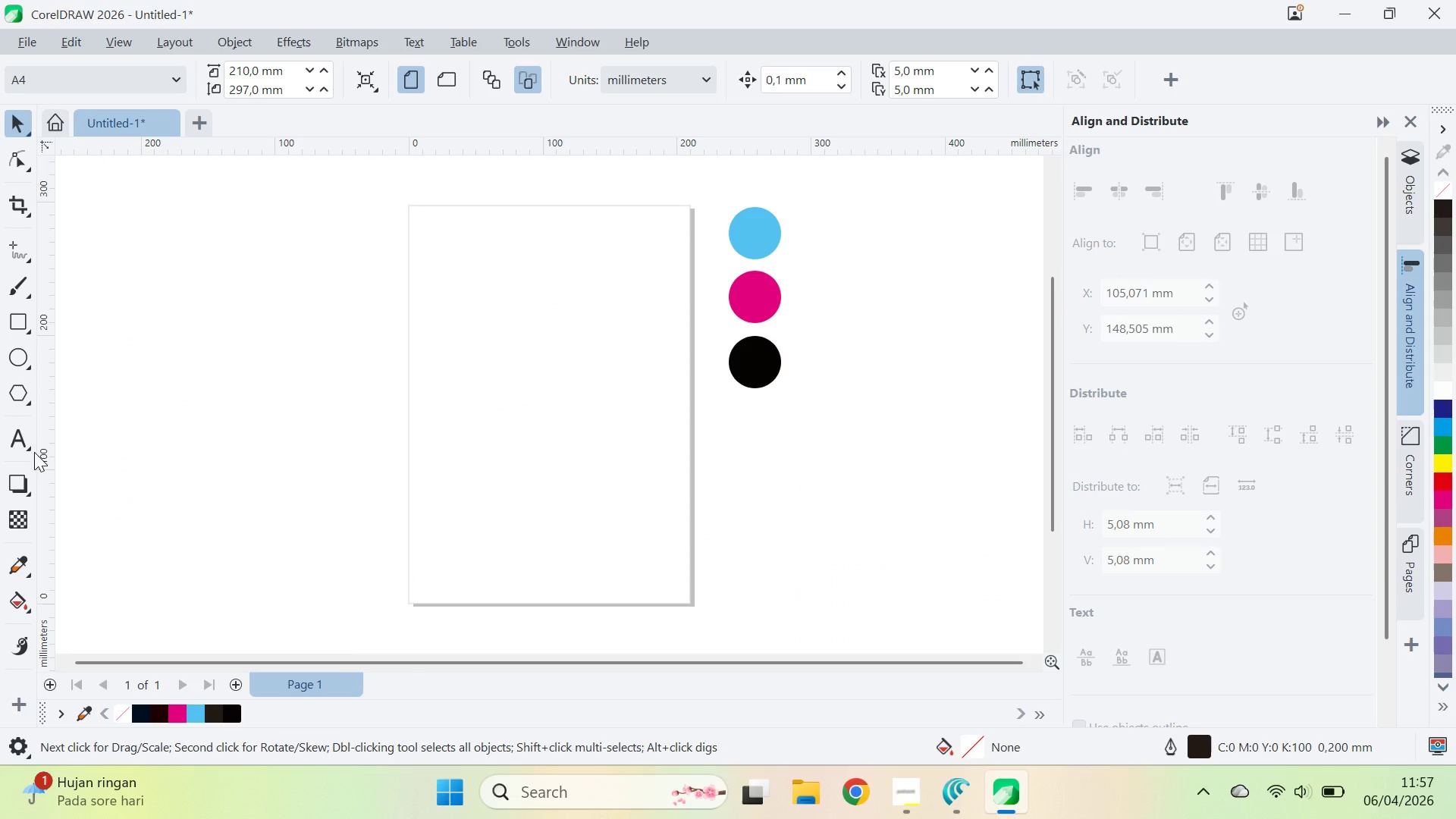 
double_click([26, 437])
 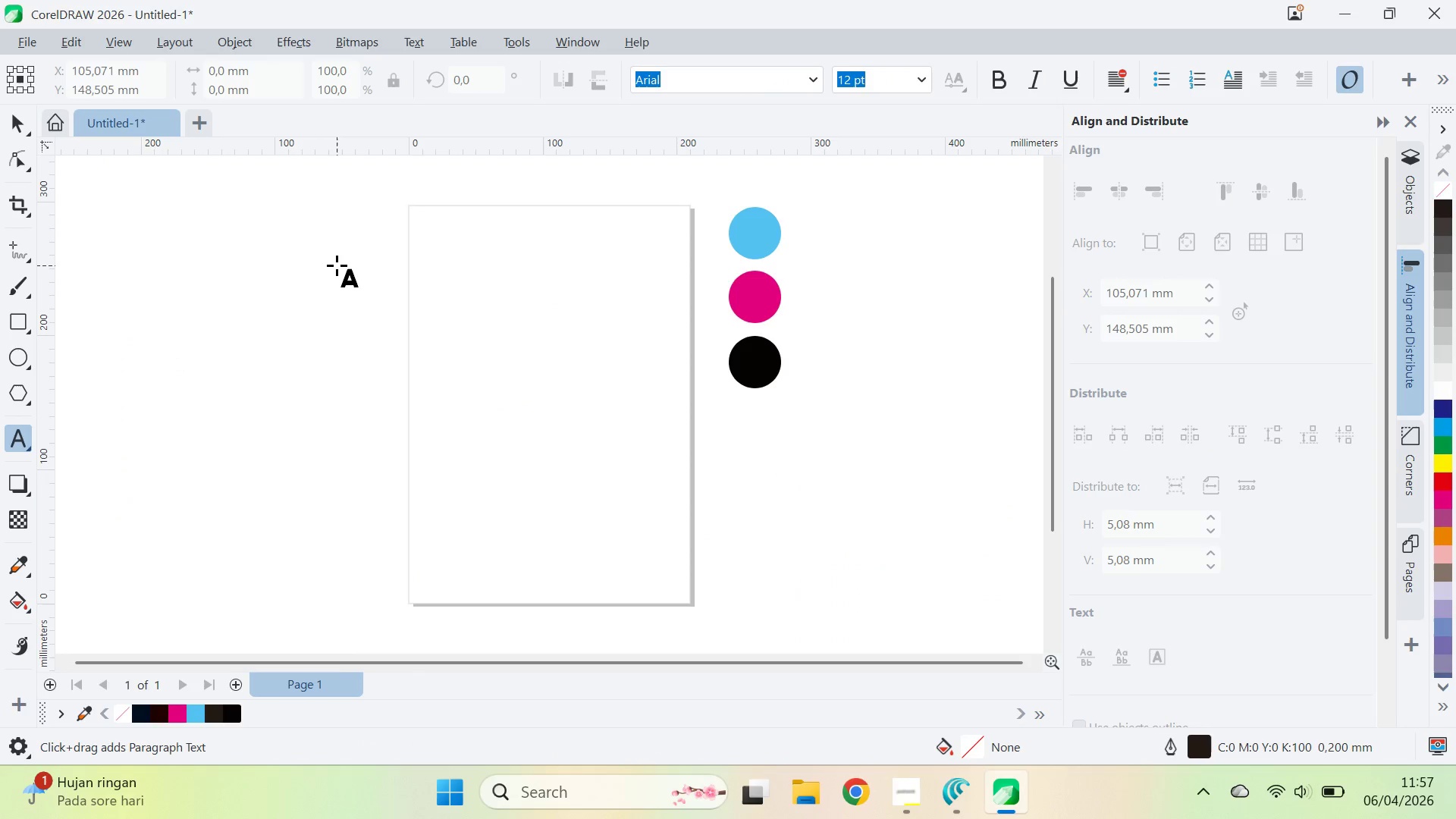 
left_click([337, 265])
 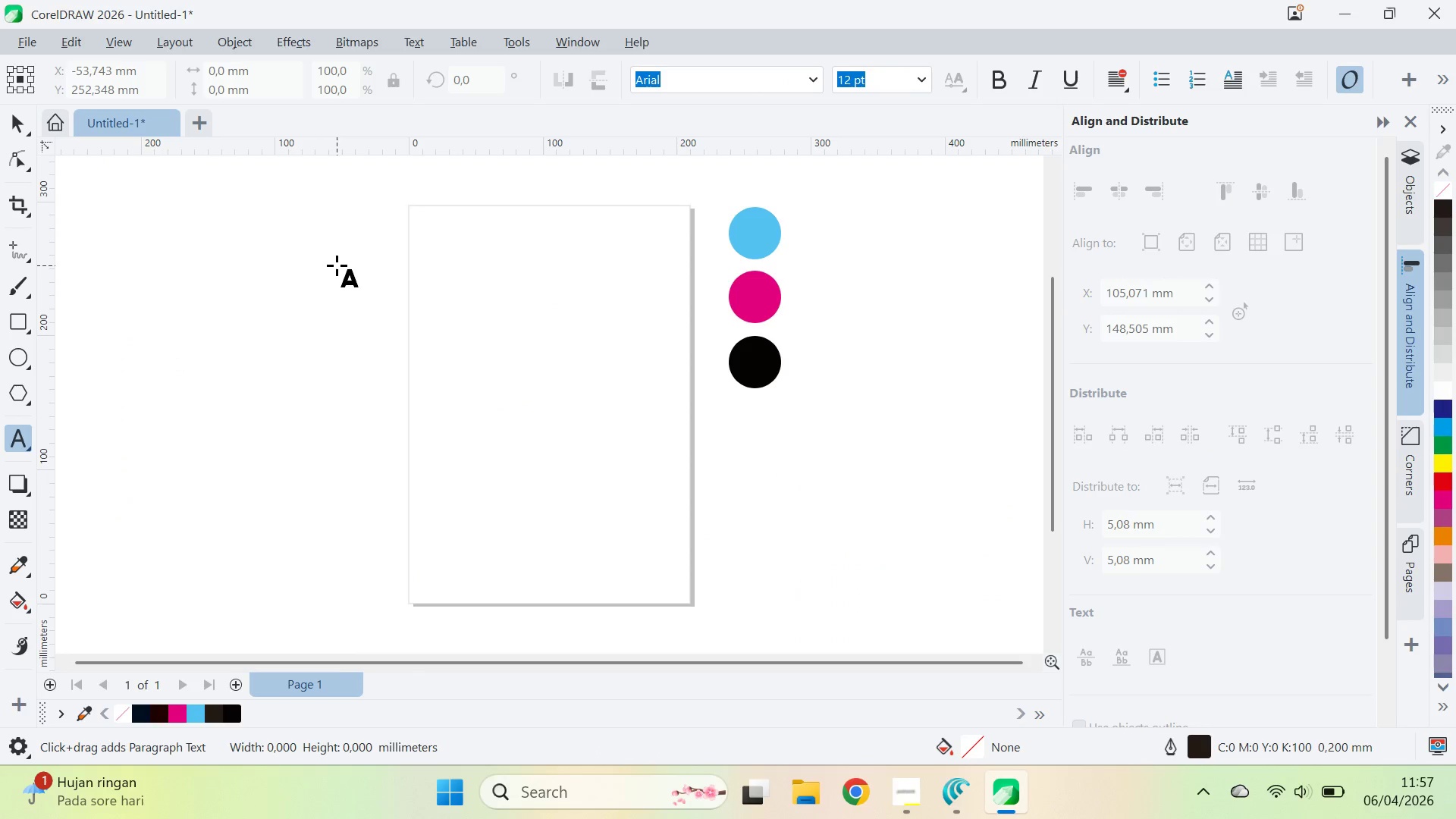 
key(Control+V)
 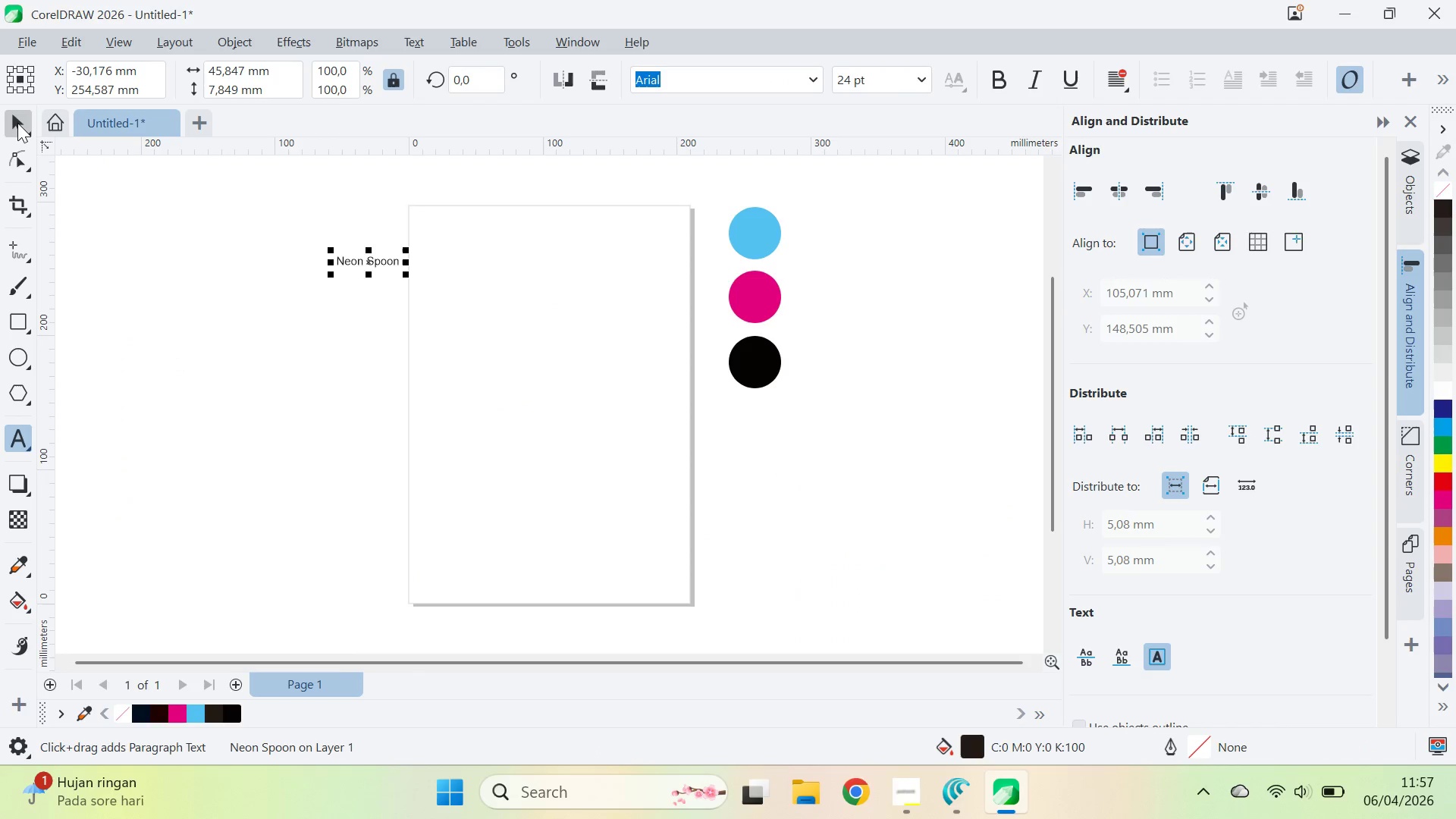 
double_click([450, 406])
 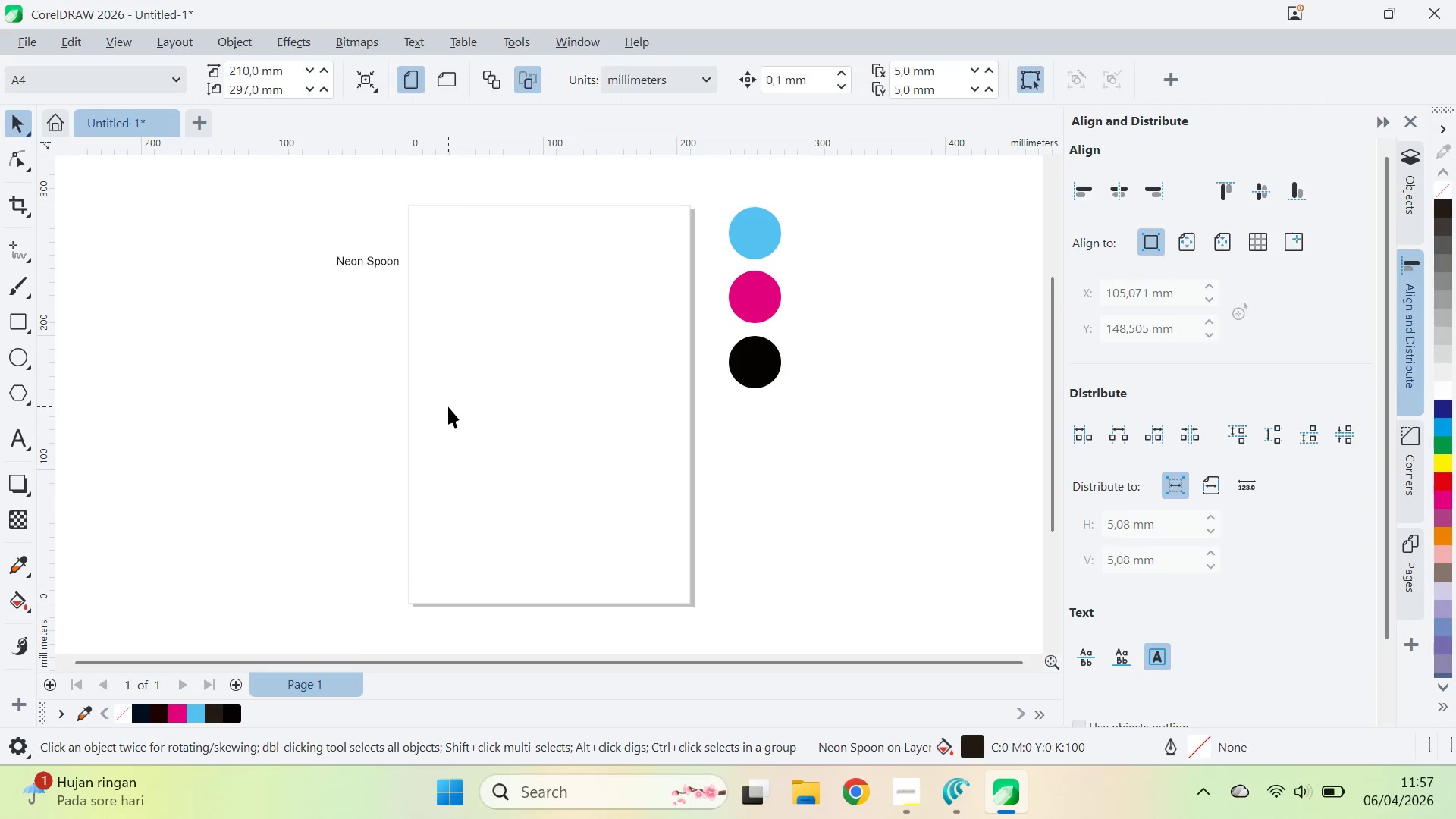 
key(Alt+AltLeft)
 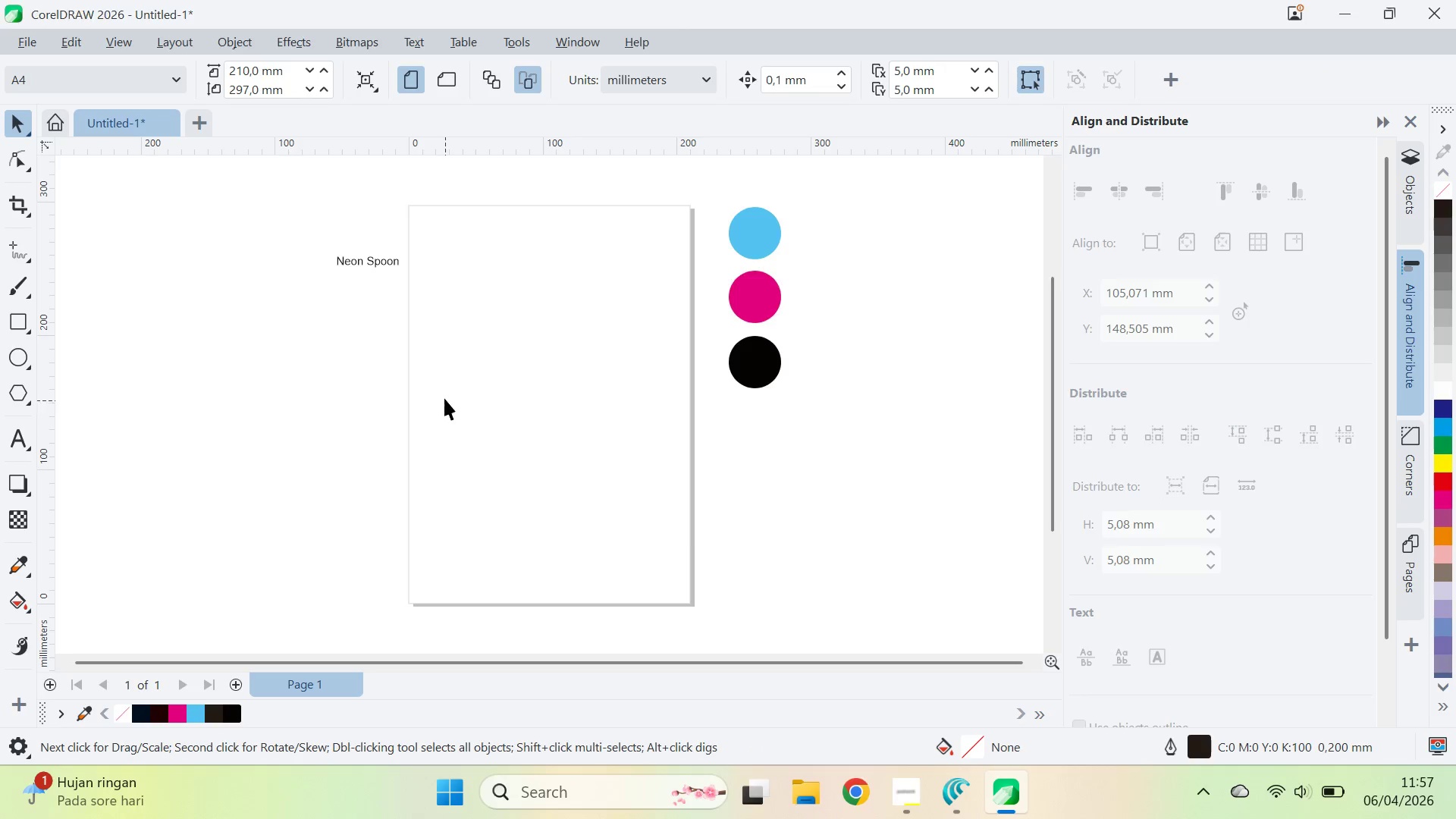 
key(Alt+Tab)
 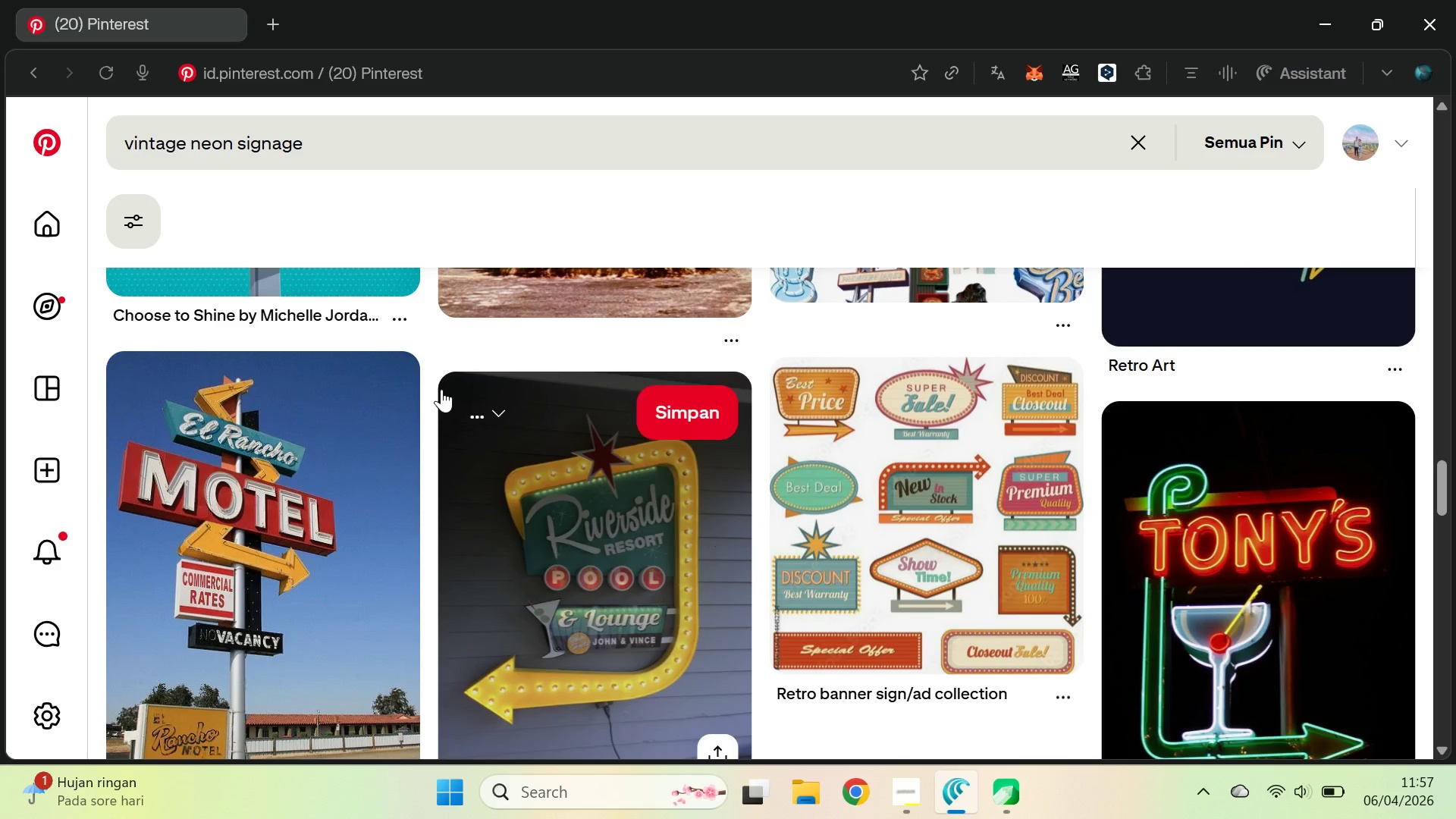 
key(Alt+AltLeft)
 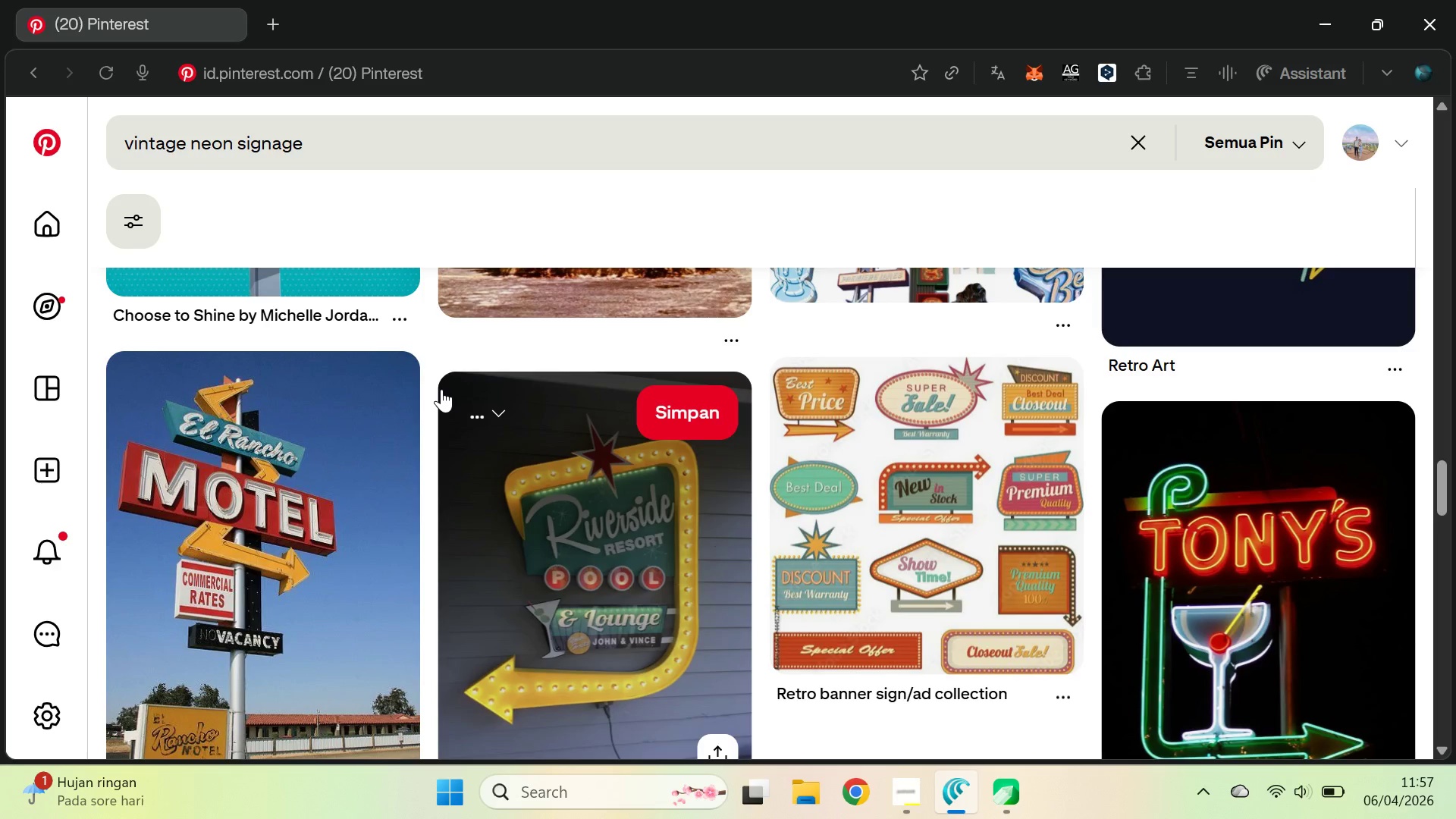 
key(Alt+Tab)
 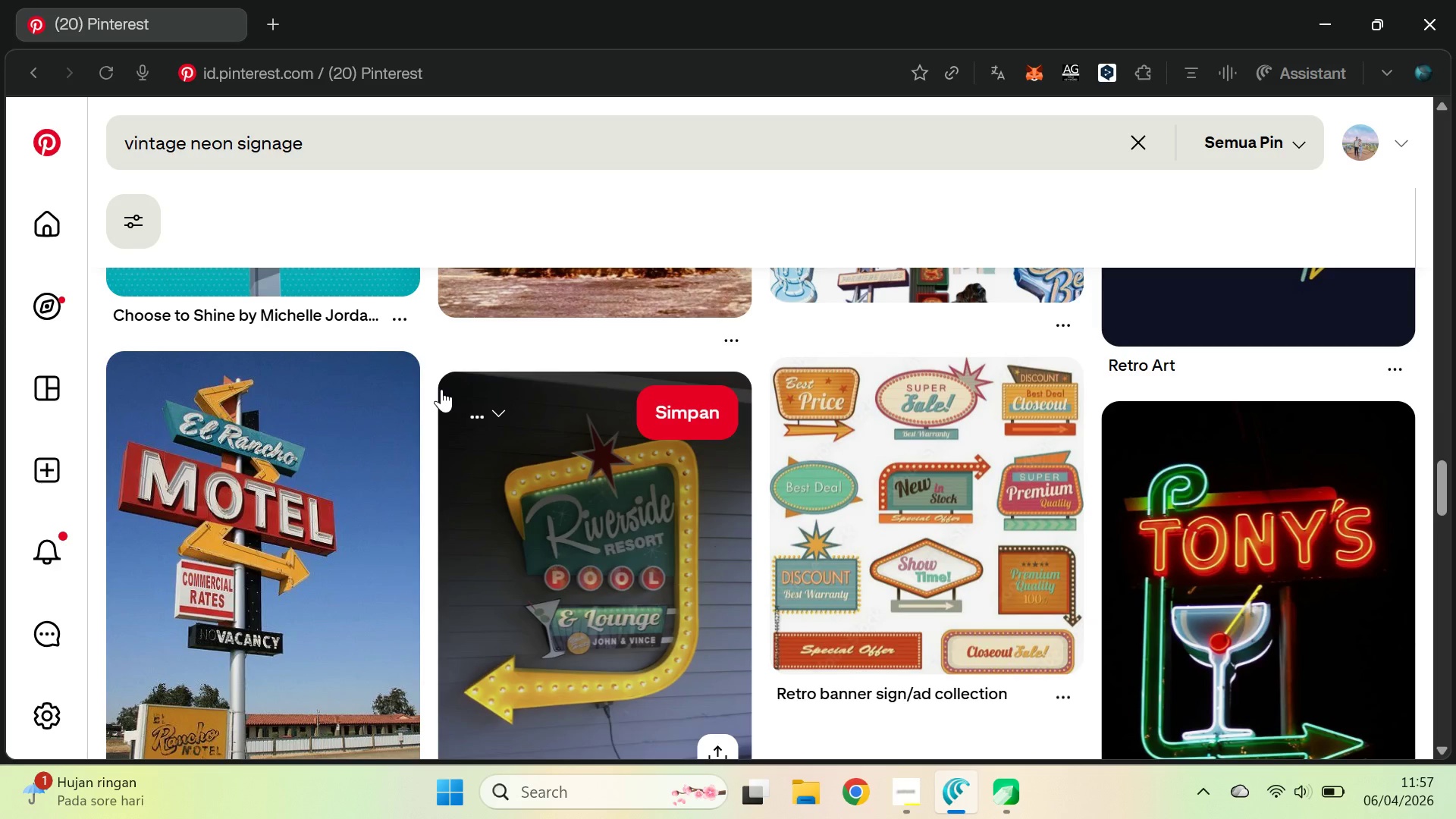 
key(Alt+AltLeft)
 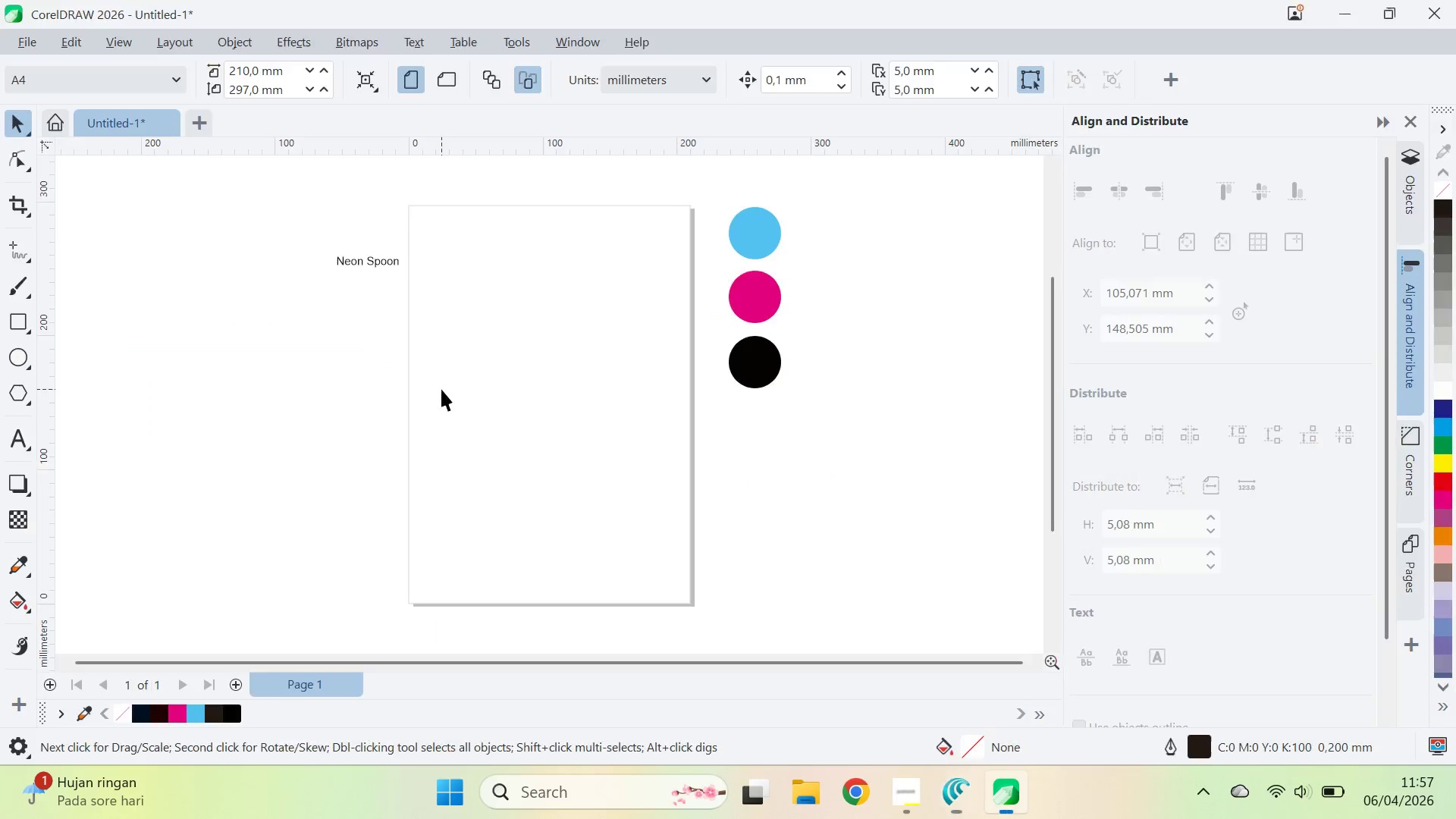 
key(Alt+Tab)
 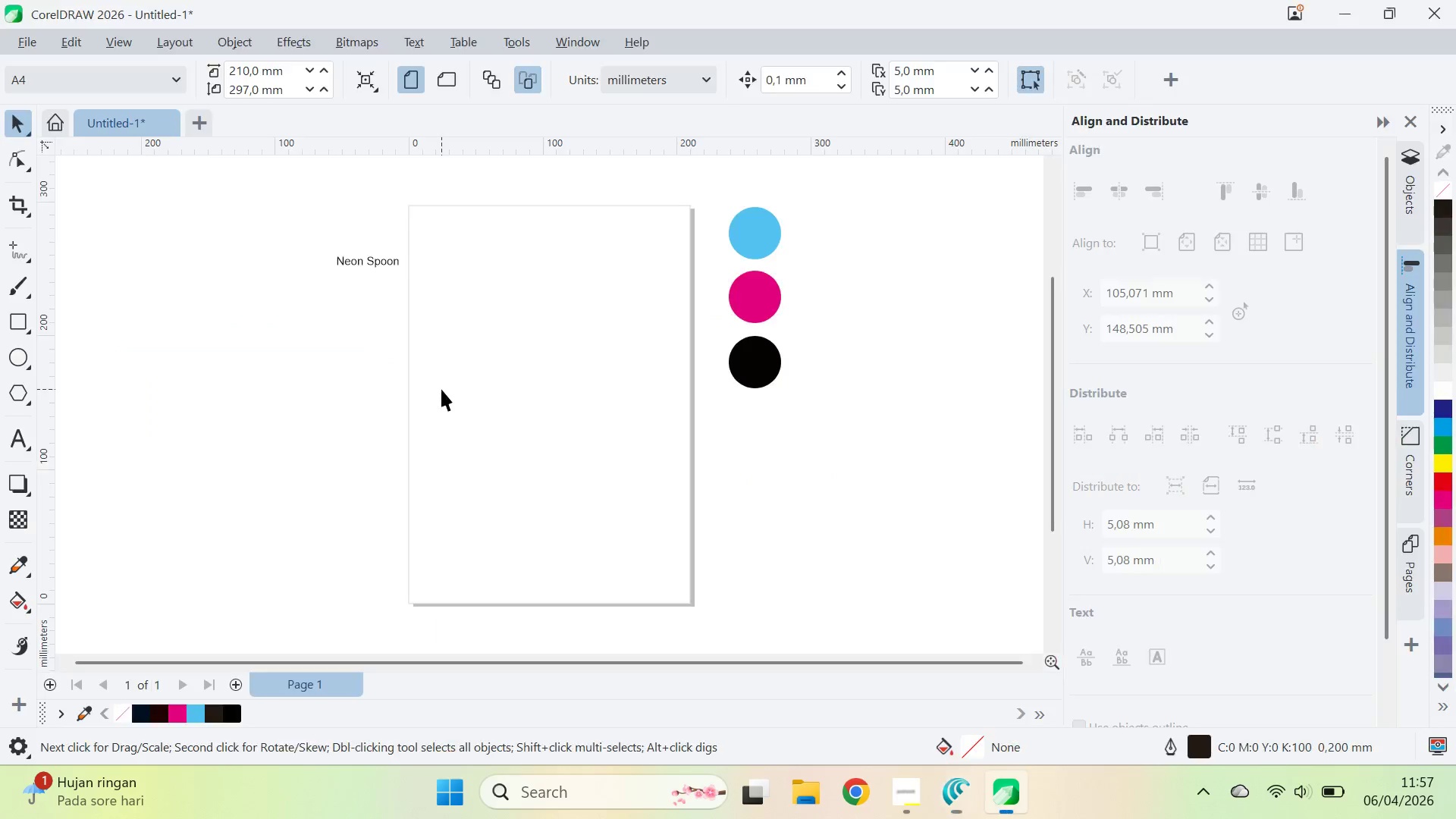 
key(Alt+Tab)